 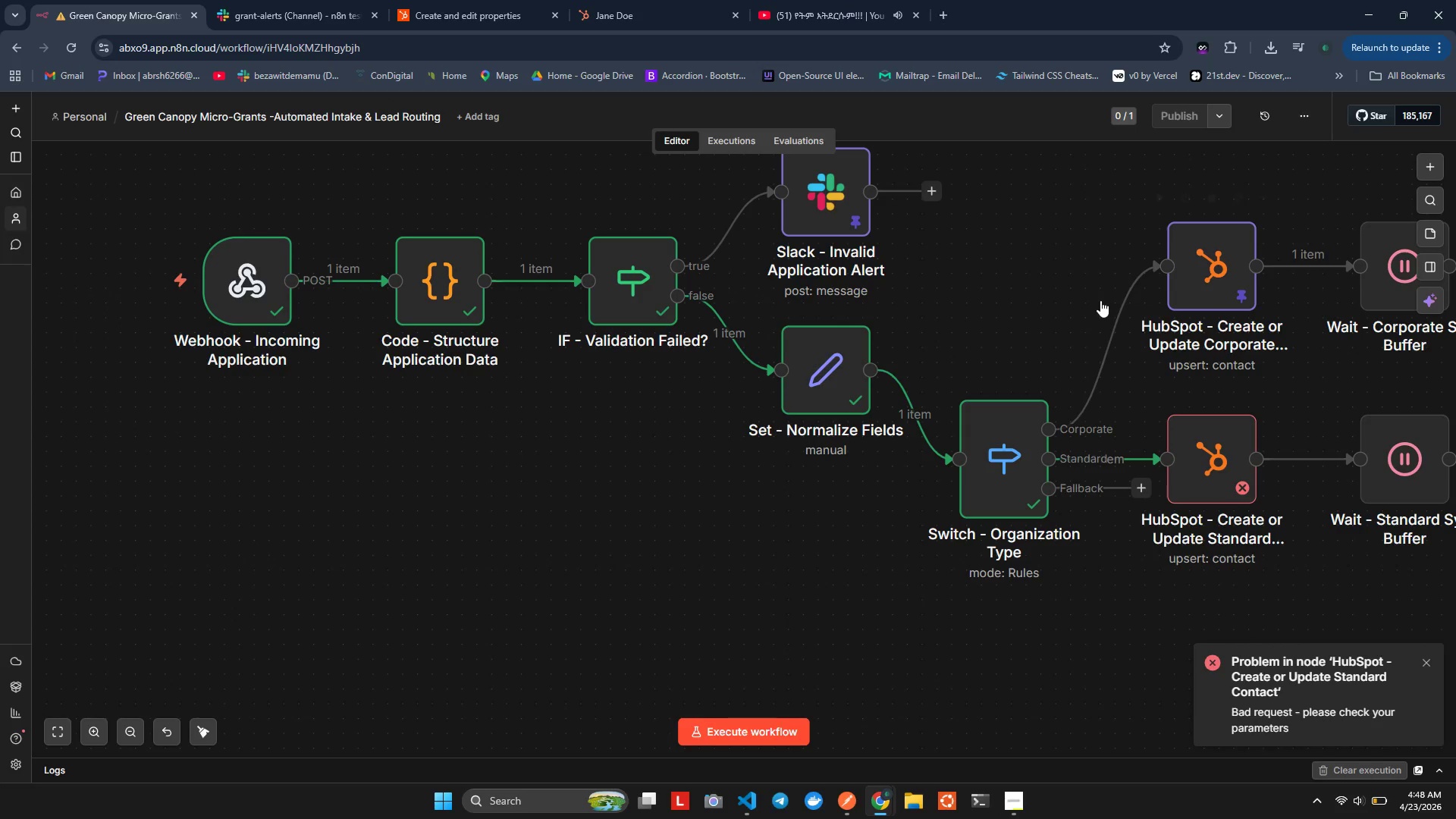 
double_click([667, 419])
 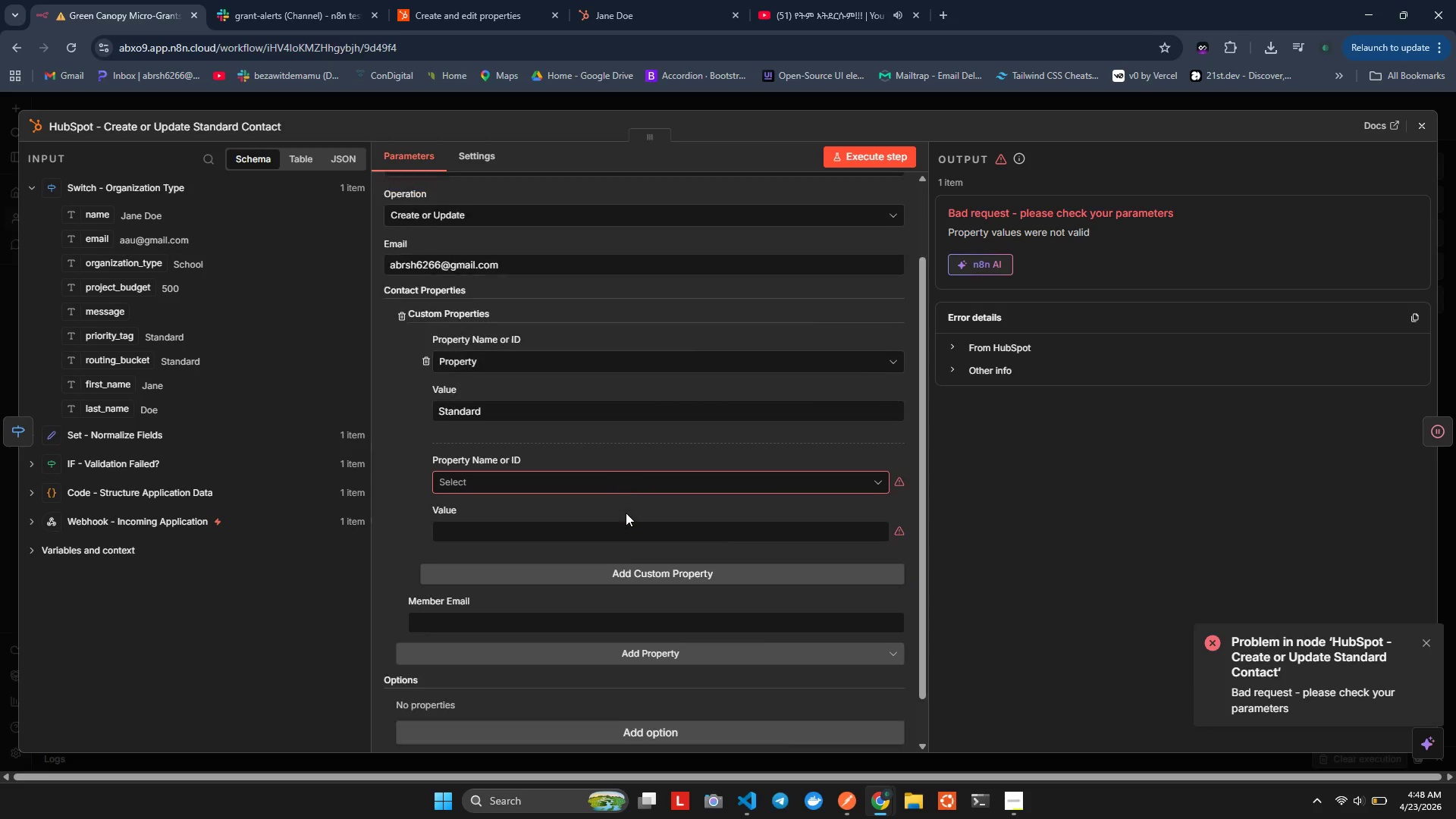 
wait(5.86)
 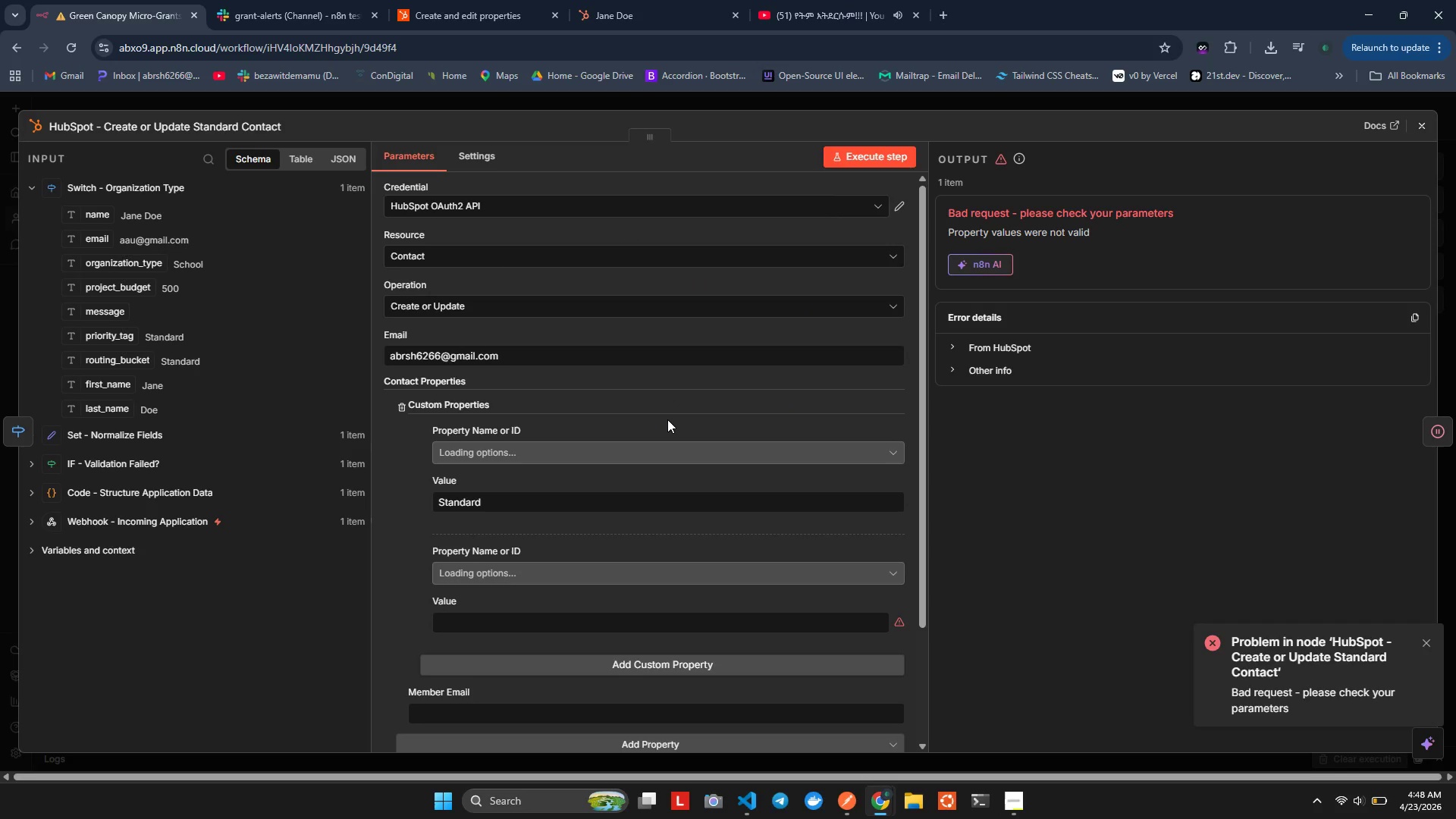 
key(Alt+AltLeft)
 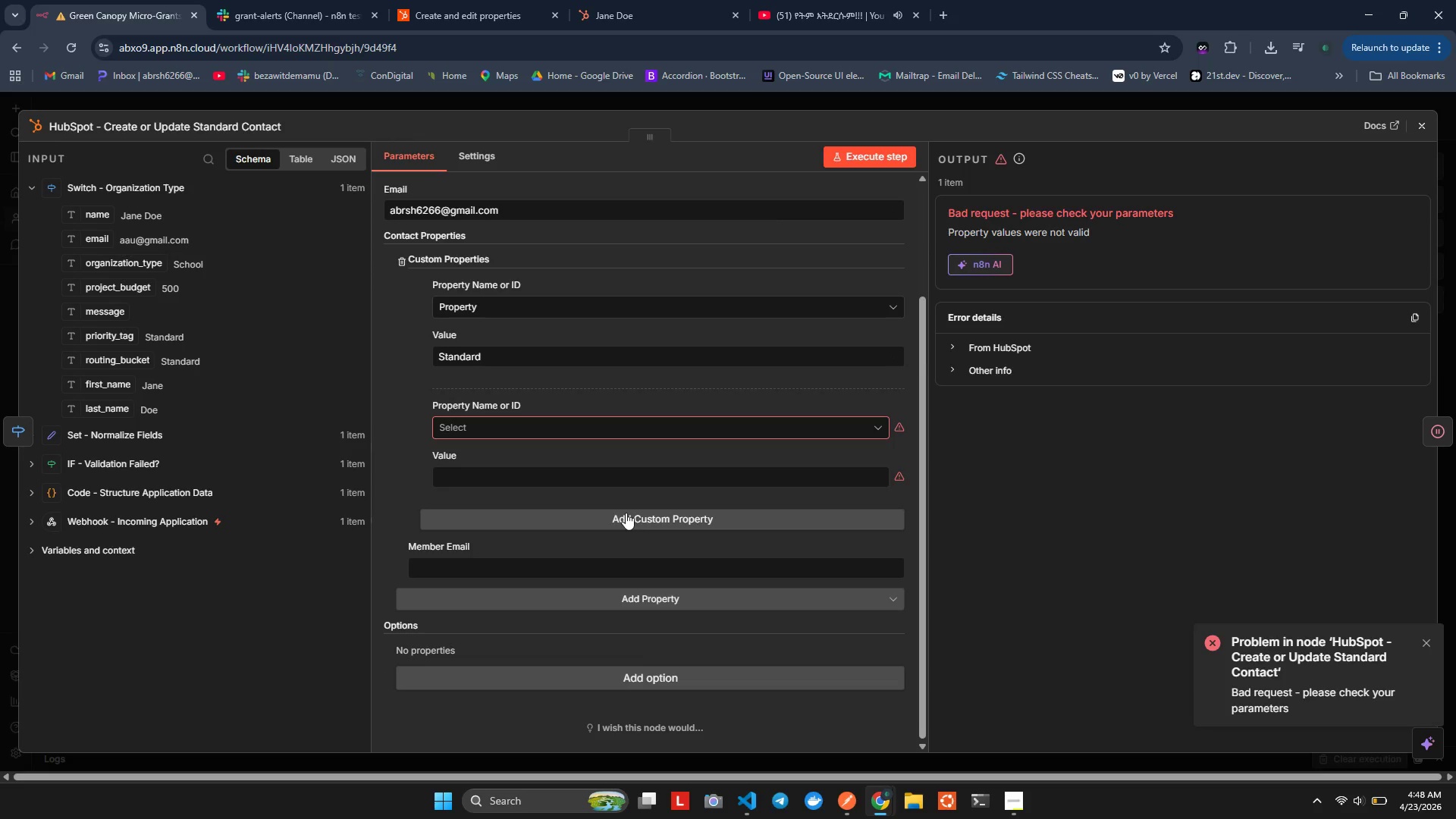 
key(Alt+Tab)